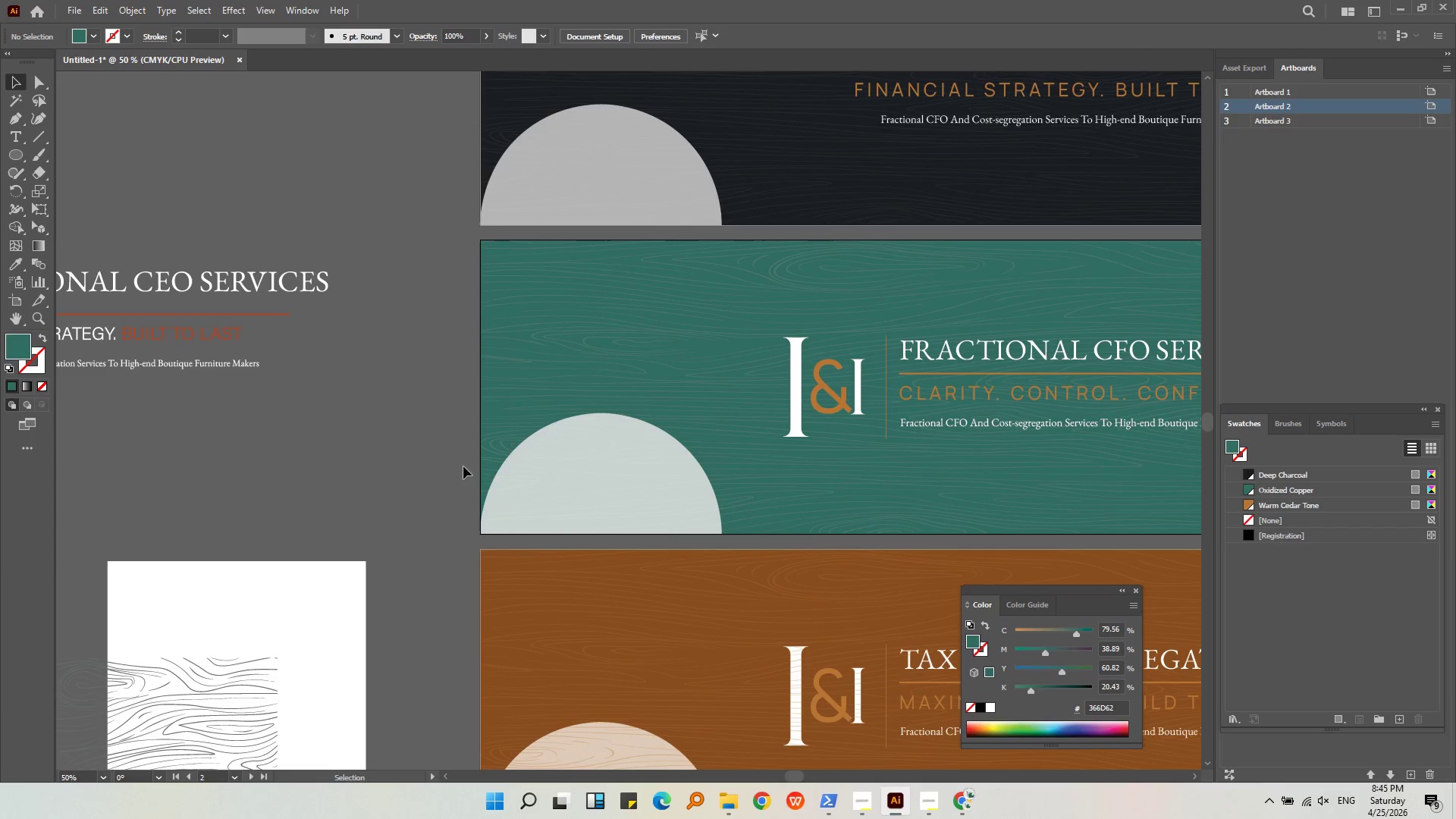 
left_click([651, 504])
 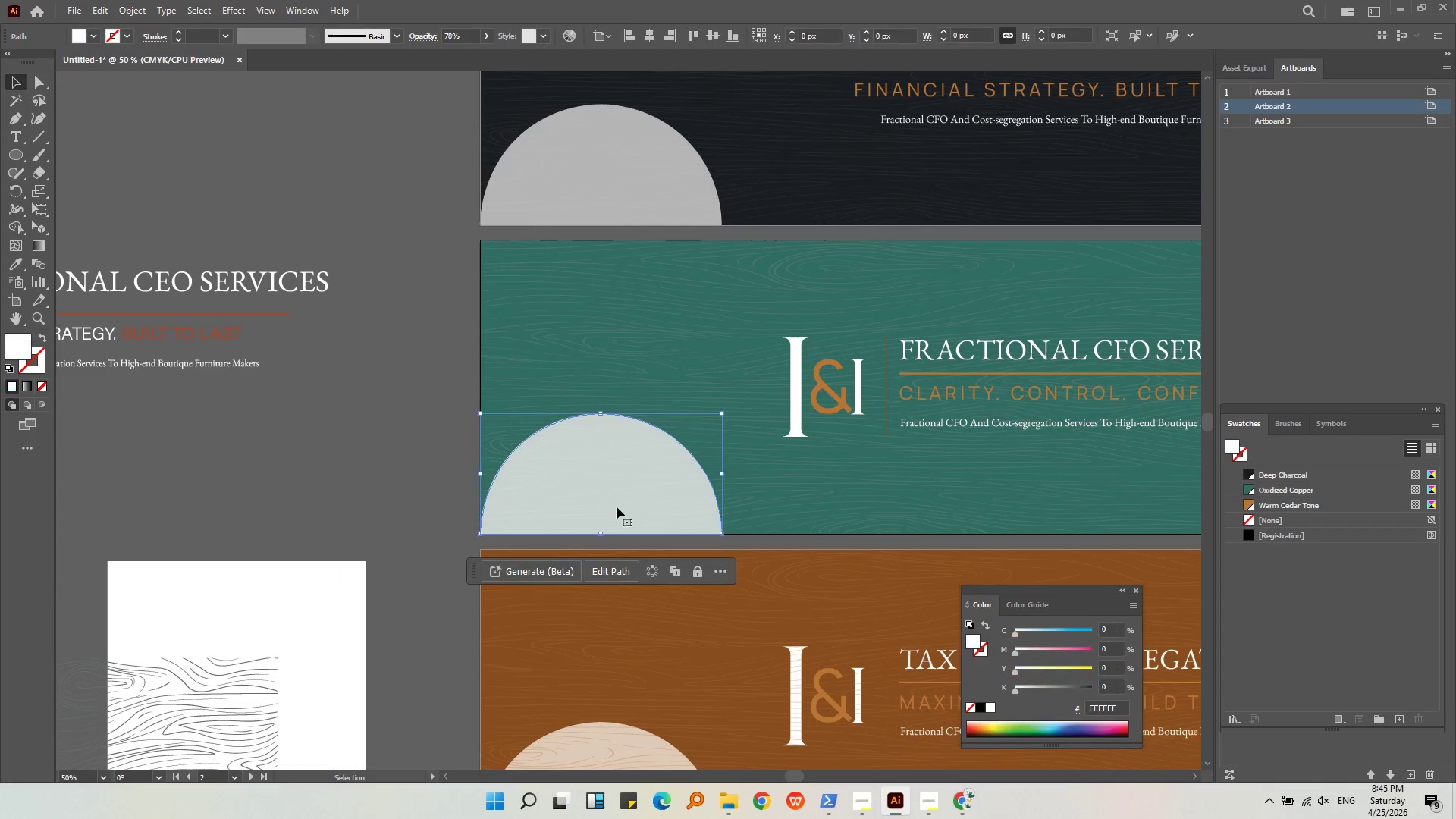 
key(Alt+AltLeft)
 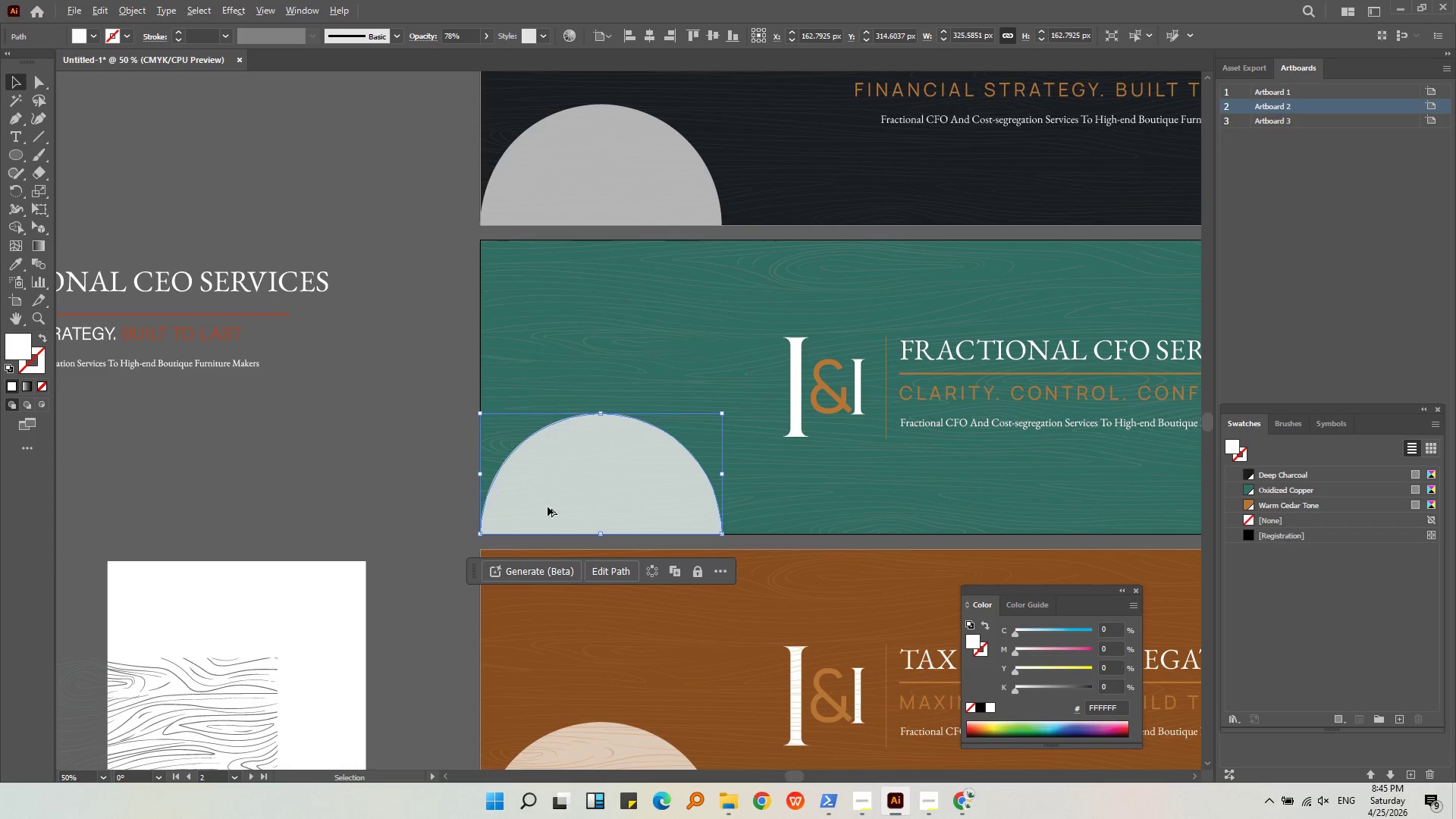 
left_click_drag(start_coordinate=[577, 472], to_coordinate=[583, 472])
 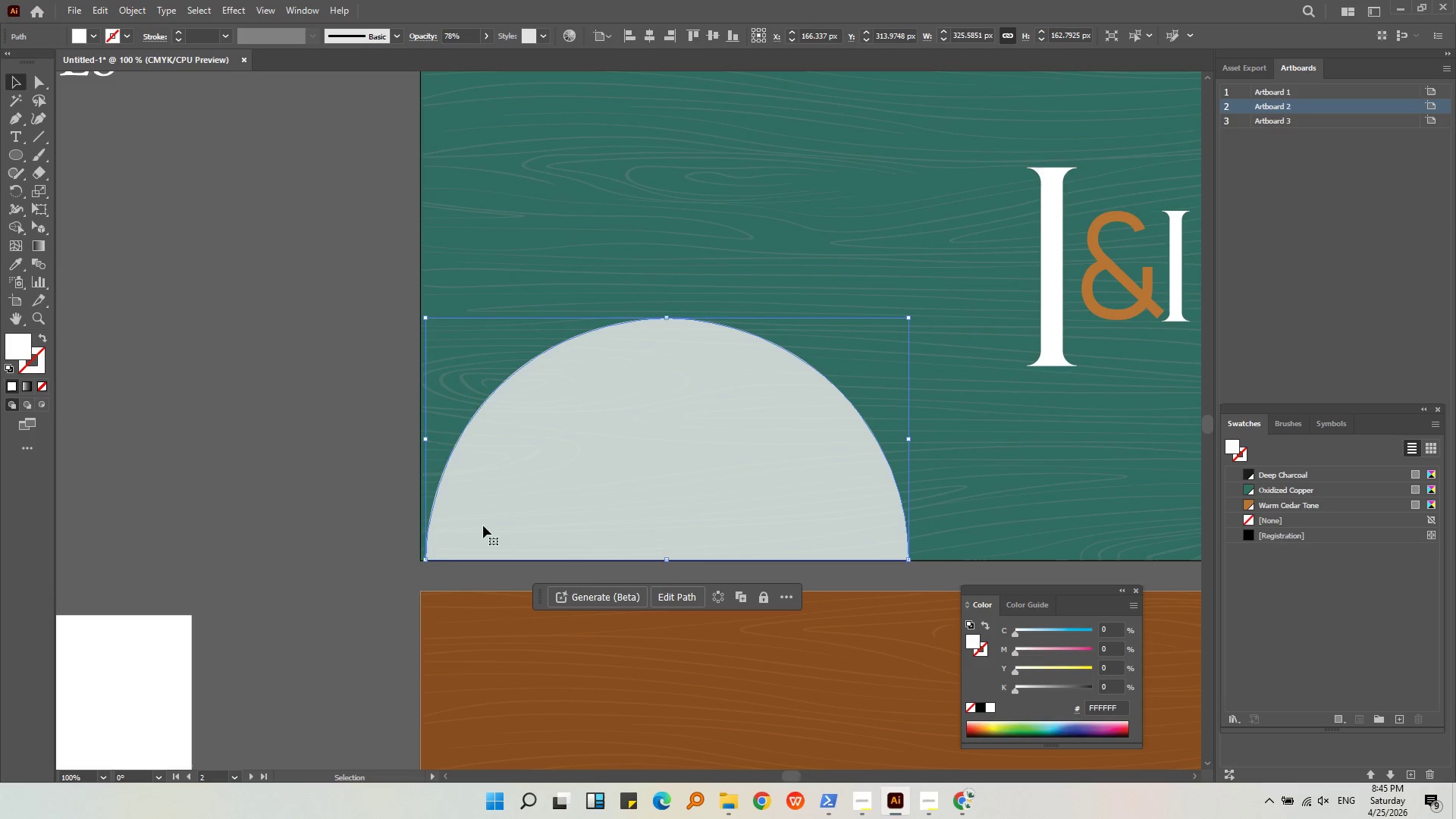 
scroll: coordinate [541, 507], scroll_direction: up, amount: 2.0
 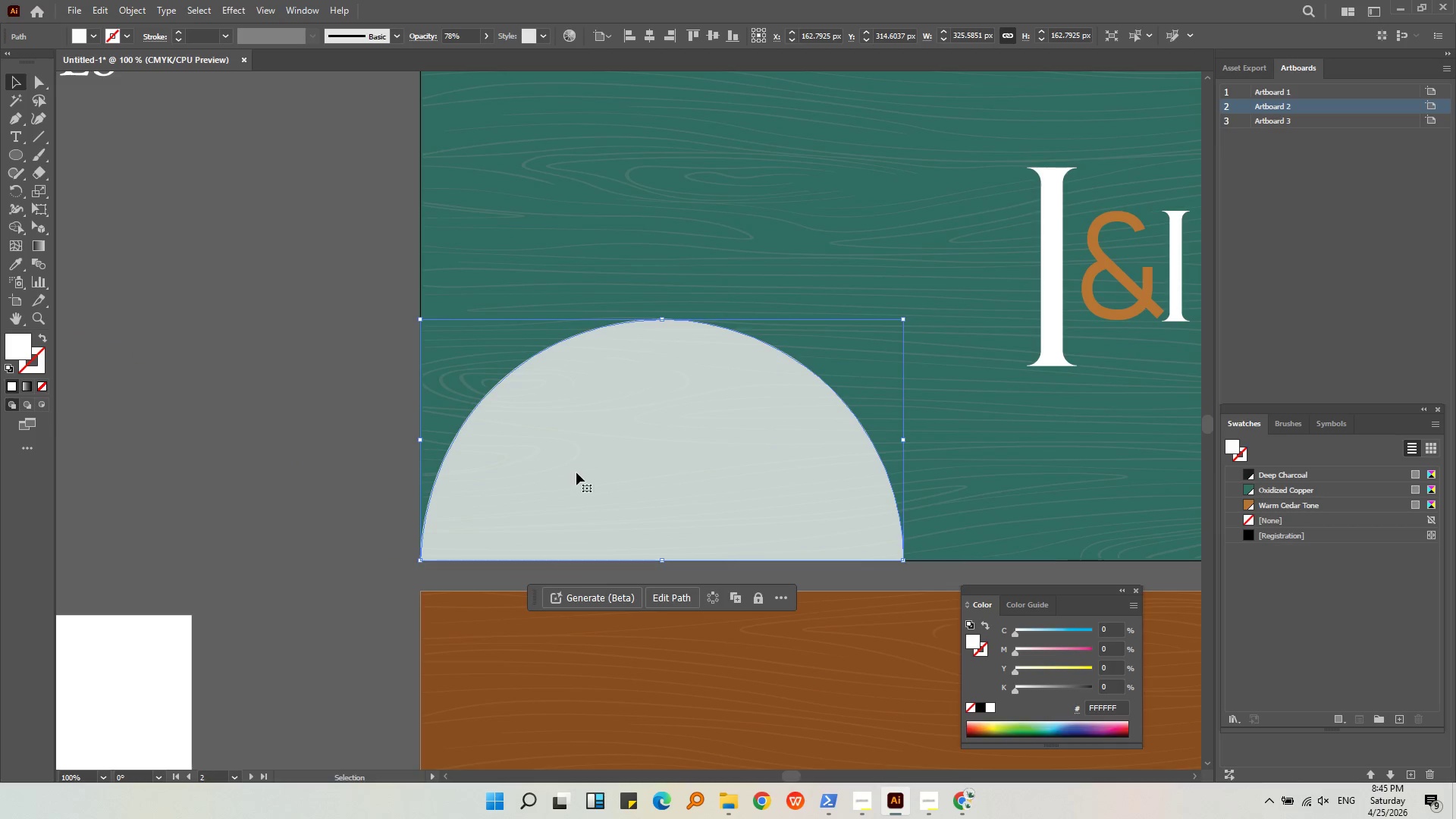 
hold_key(key=AltLeft, duration=0.5)
 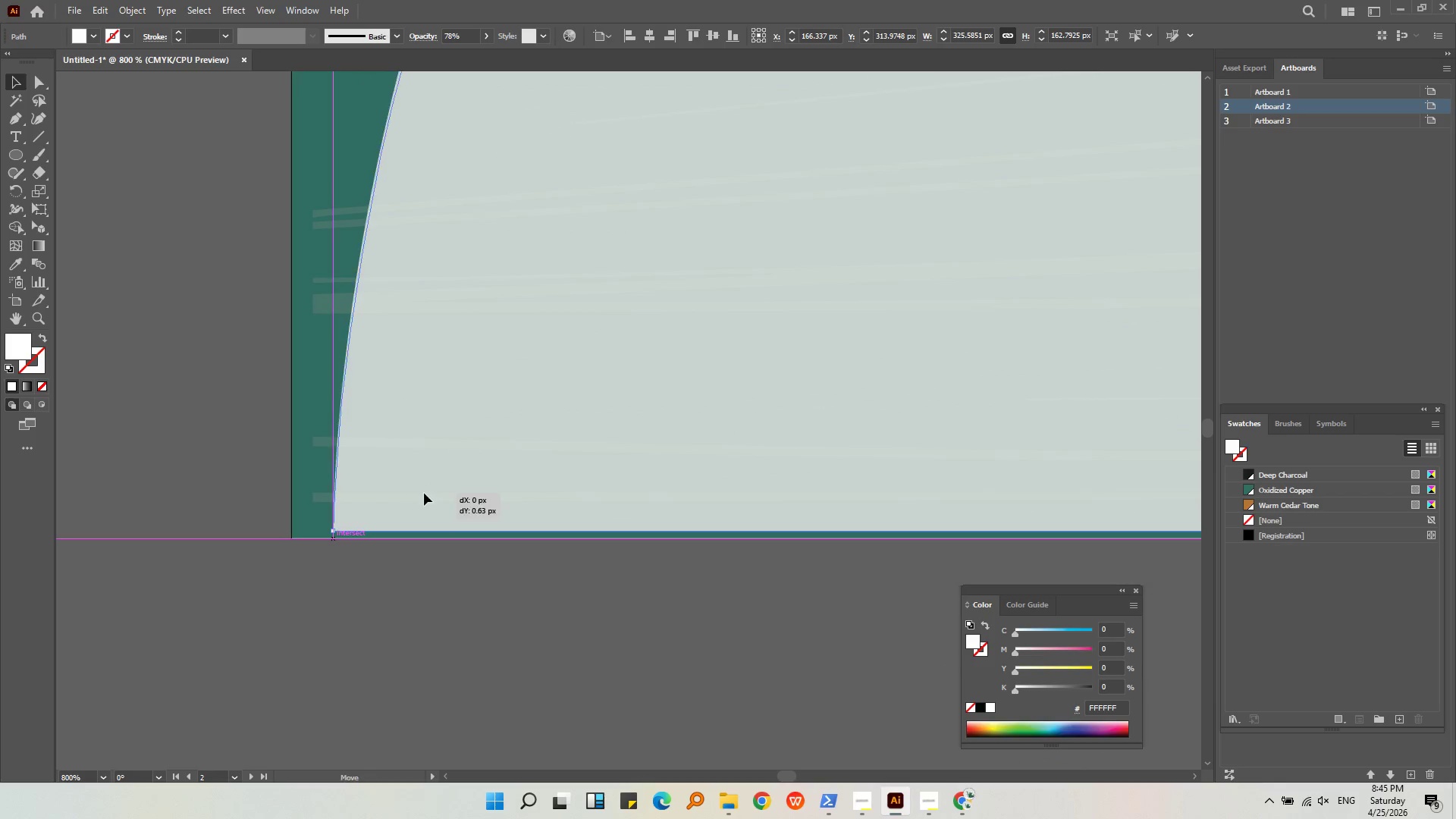 
left_click_drag(start_coordinate=[425, 485], to_coordinate=[424, 493])
 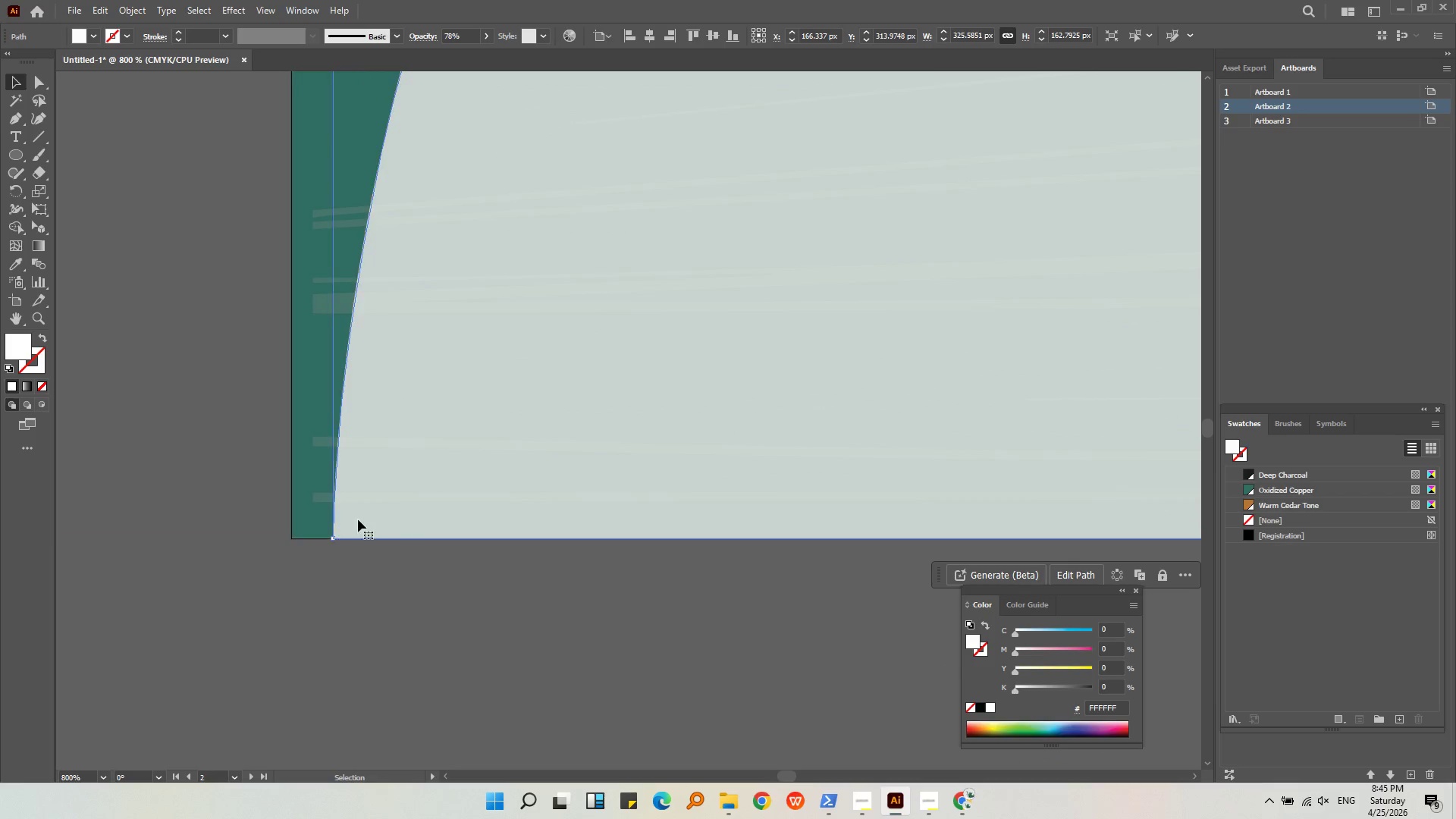 
scroll: coordinate [428, 557], scroll_direction: up, amount: 6.0
 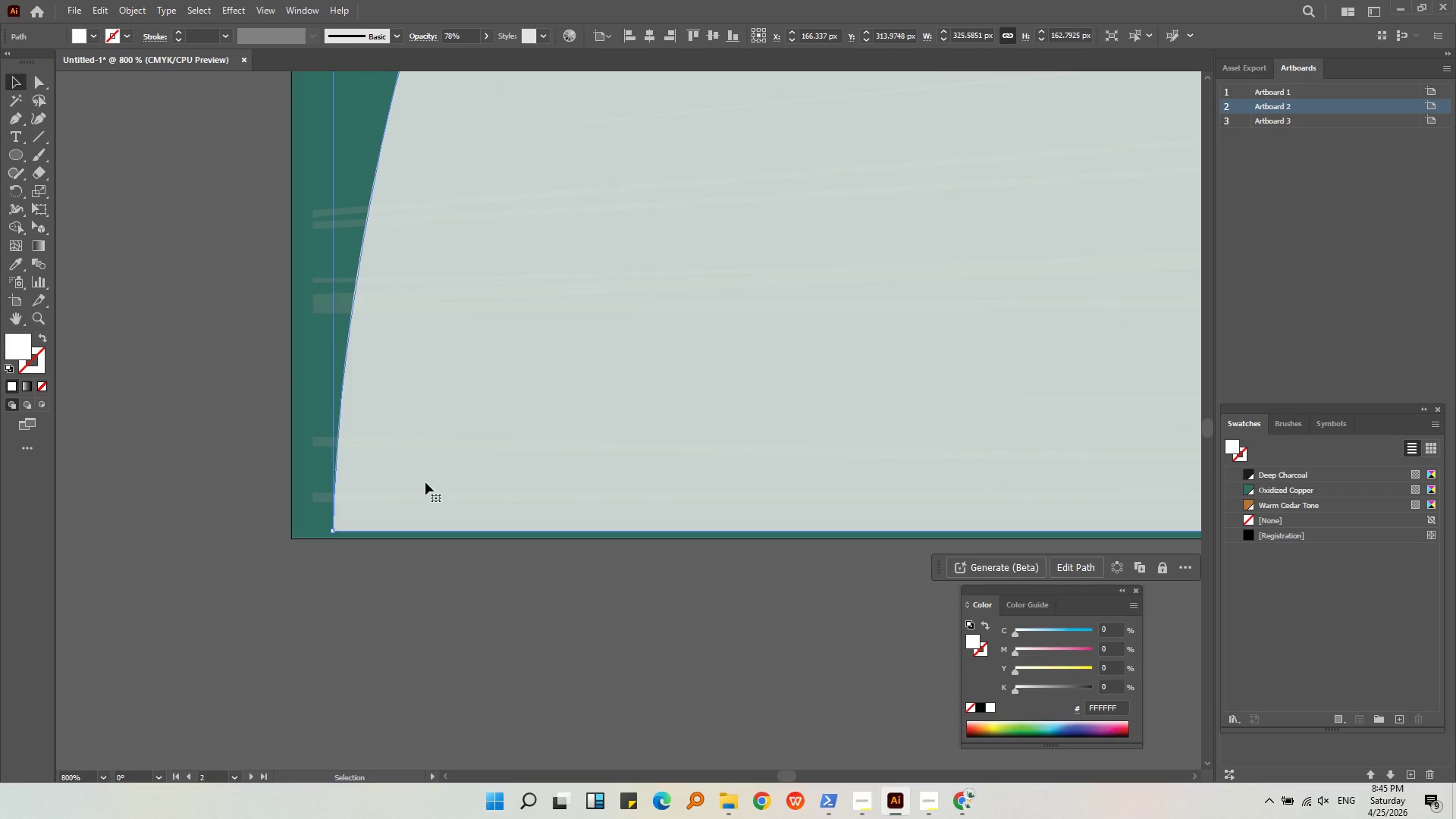 
hold_key(key=AltLeft, duration=0.55)
 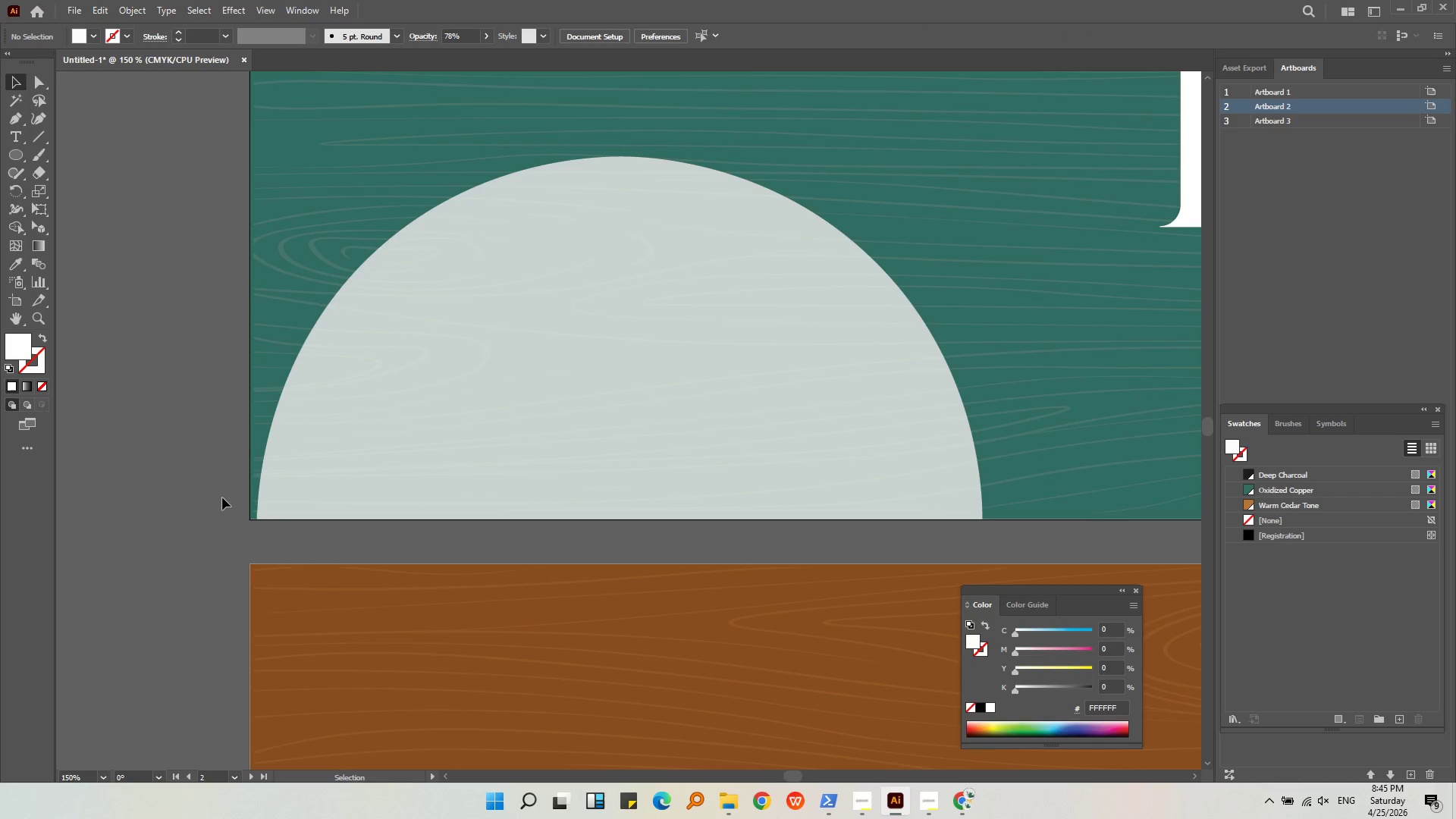 
left_click([222, 497])
 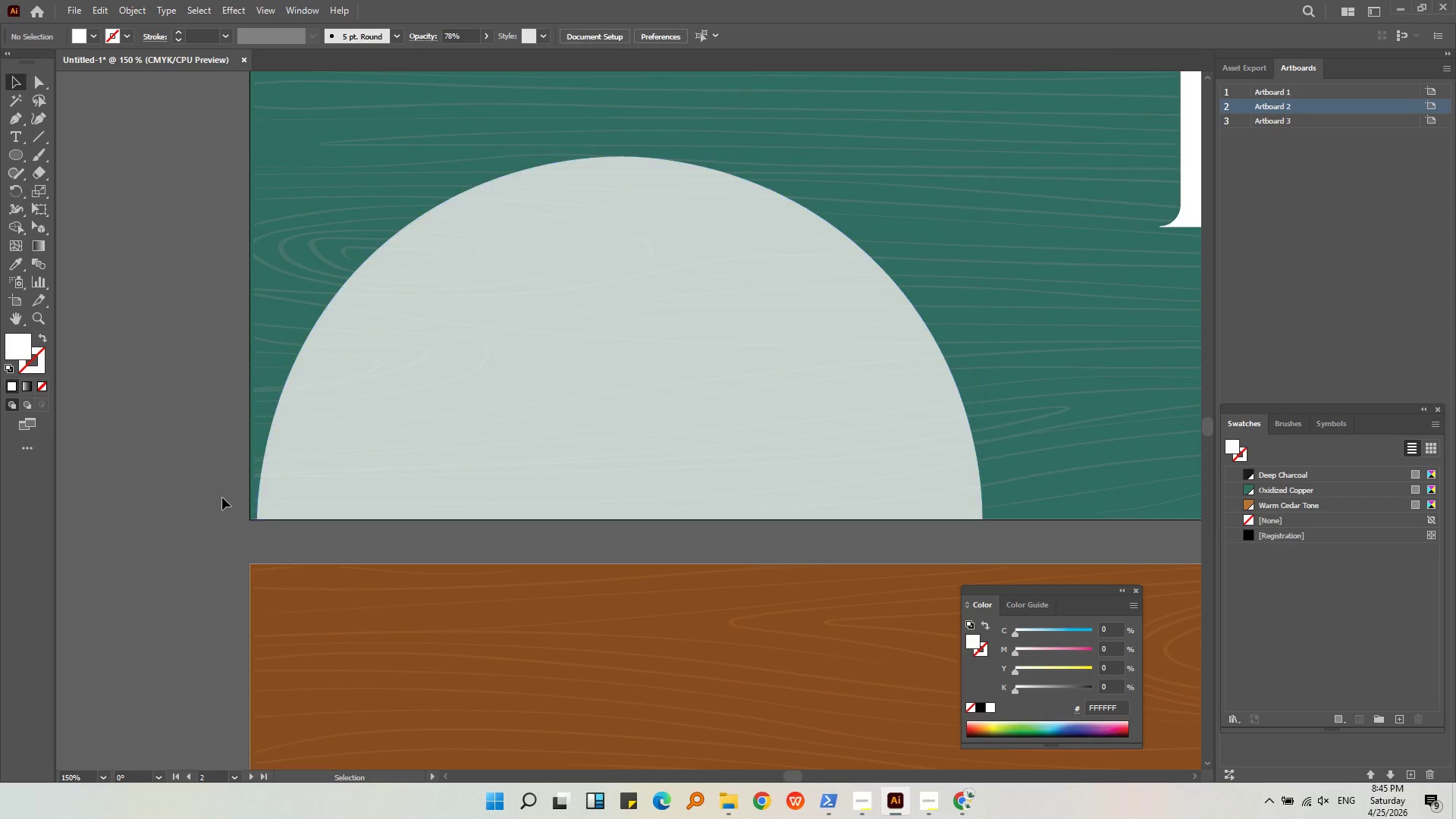 
scroll: coordinate [217, 505], scroll_direction: down, amount: 5.0
 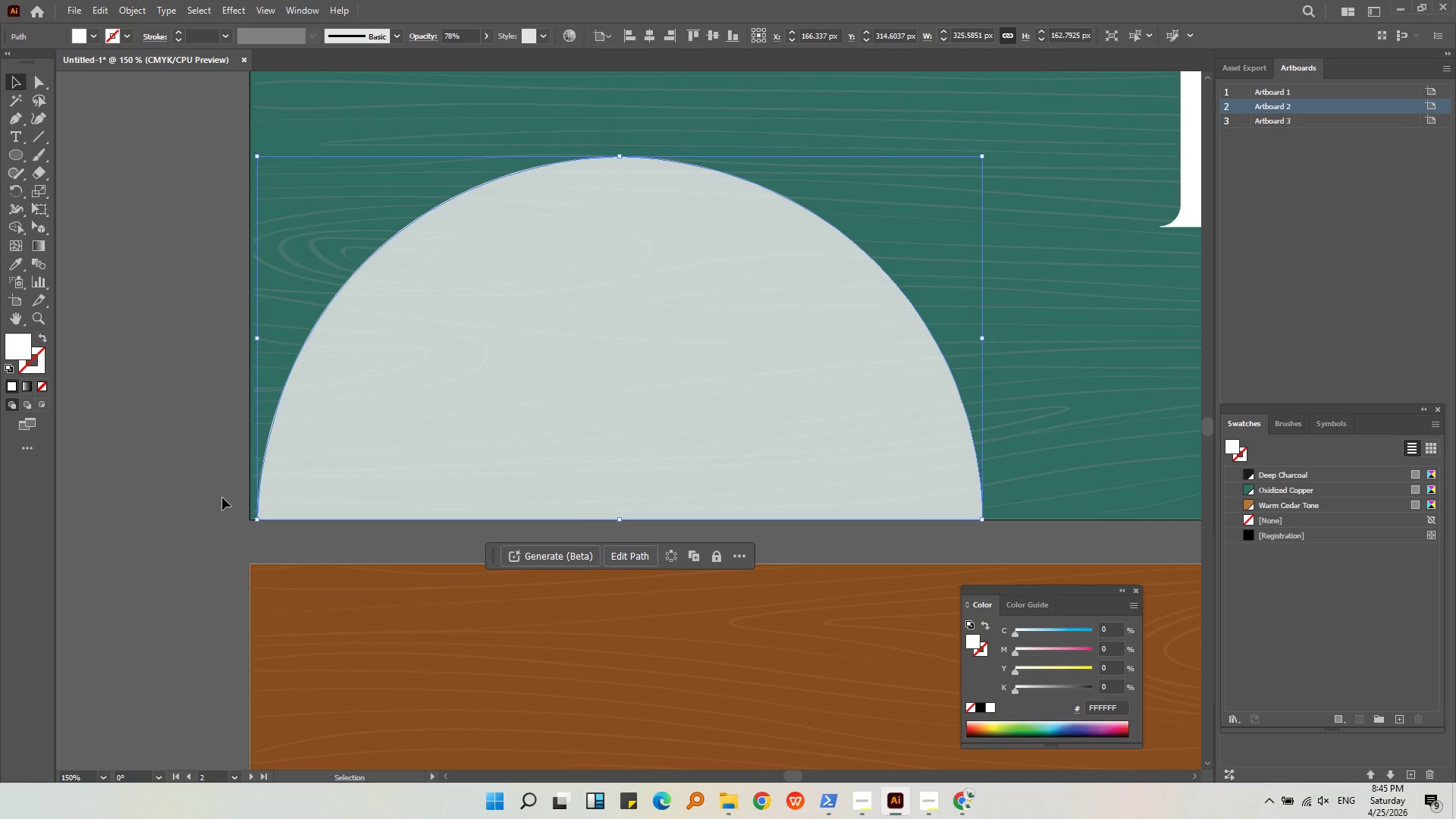 
key(Alt+AltLeft)
 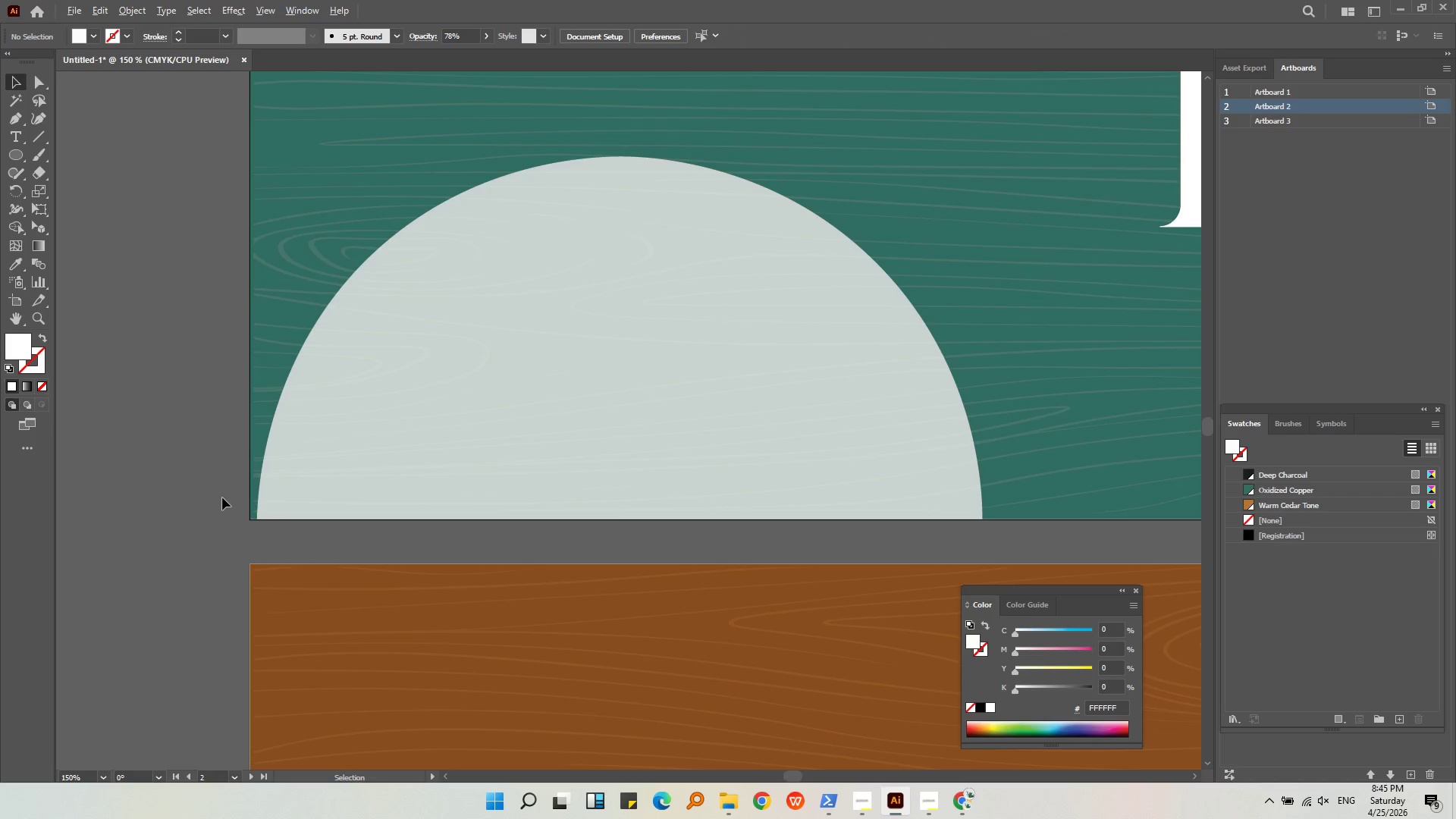 
scroll: coordinate [222, 497], scroll_direction: down, amount: 3.0
 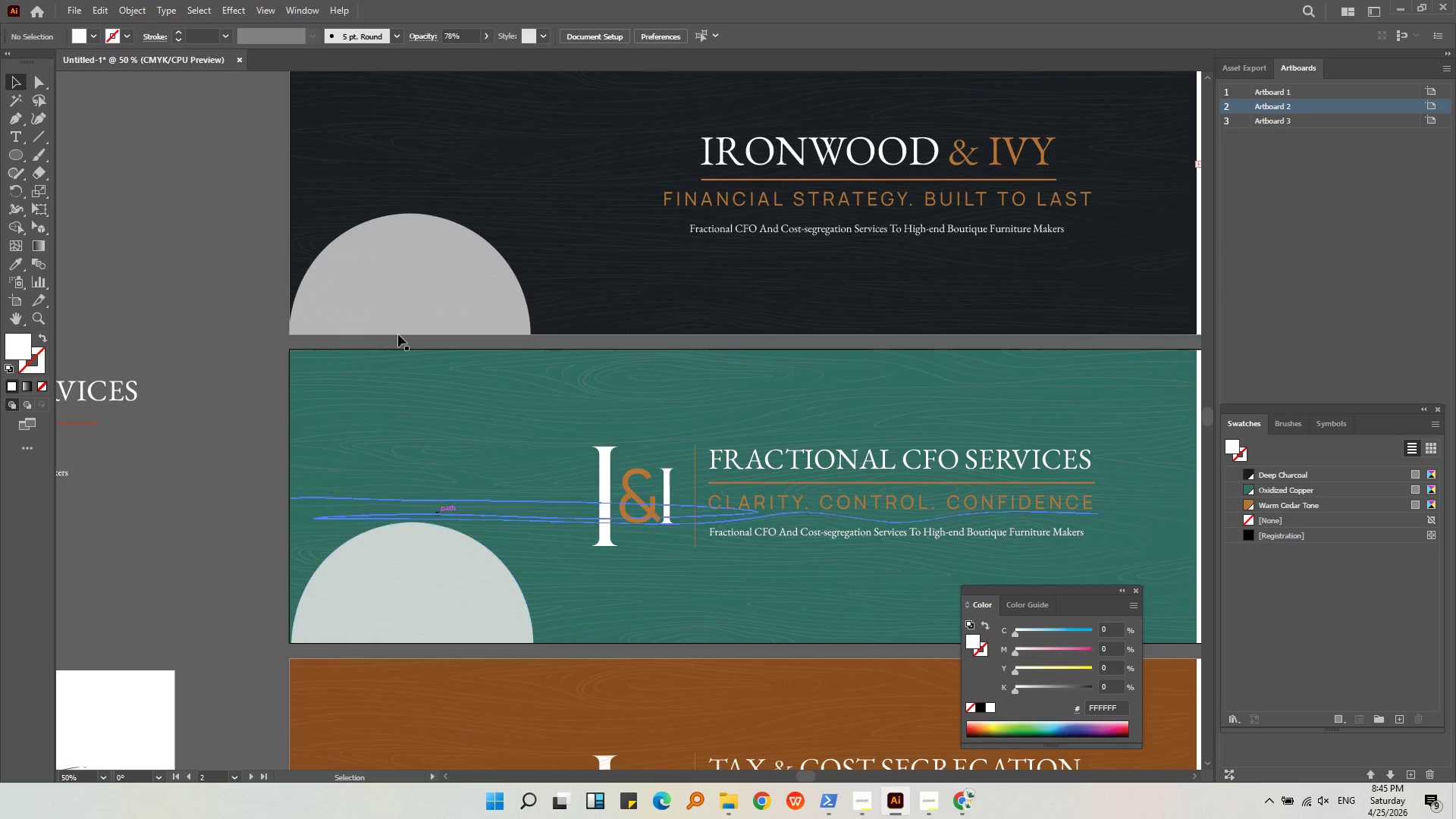 
left_click([400, 276])
 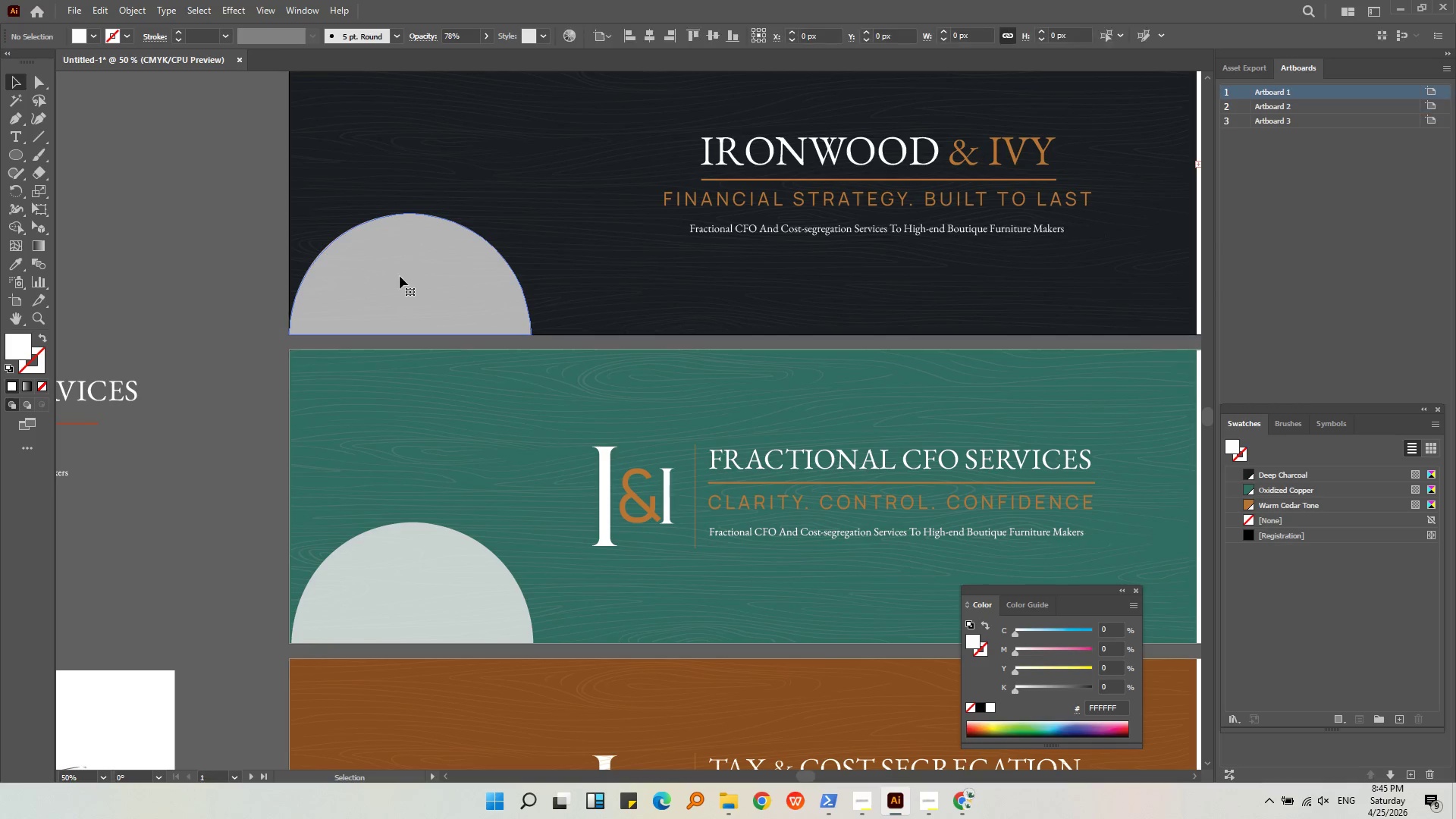 
hold_key(key=AltLeft, duration=0.41)
 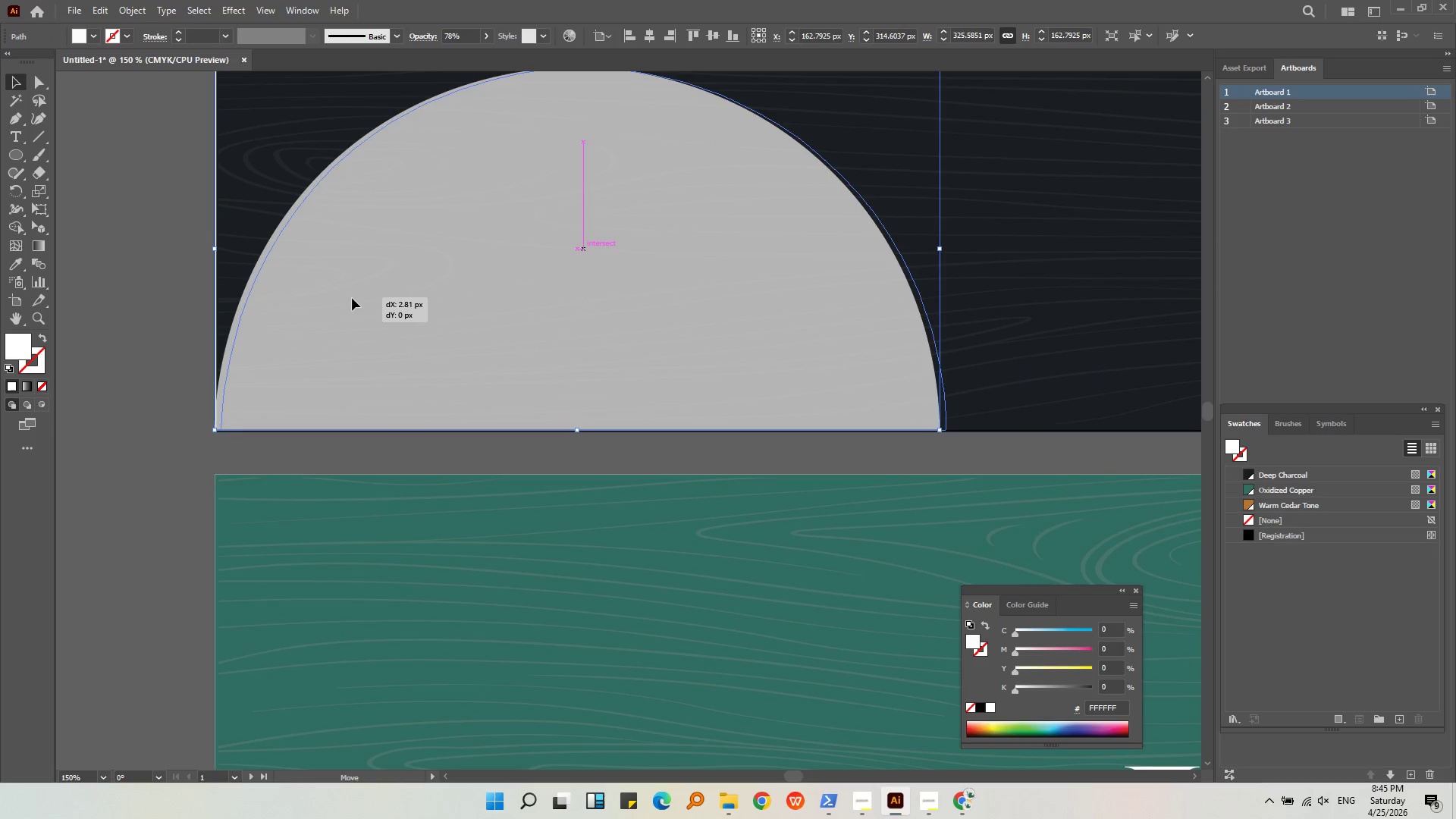 
left_click_drag(start_coordinate=[346, 297], to_coordinate=[355, 300])
 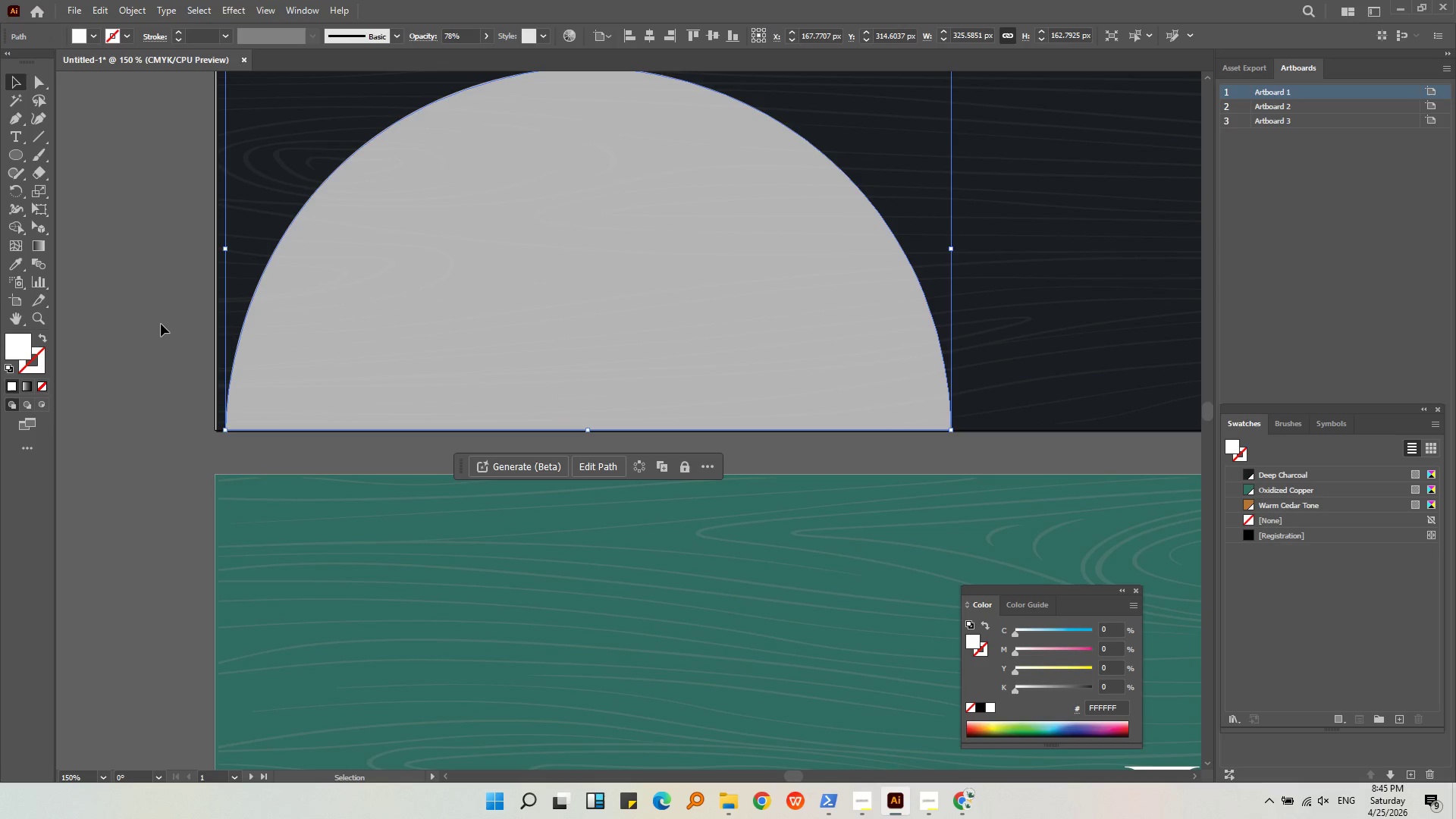 
scroll: coordinate [325, 287], scroll_direction: up, amount: 3.0
 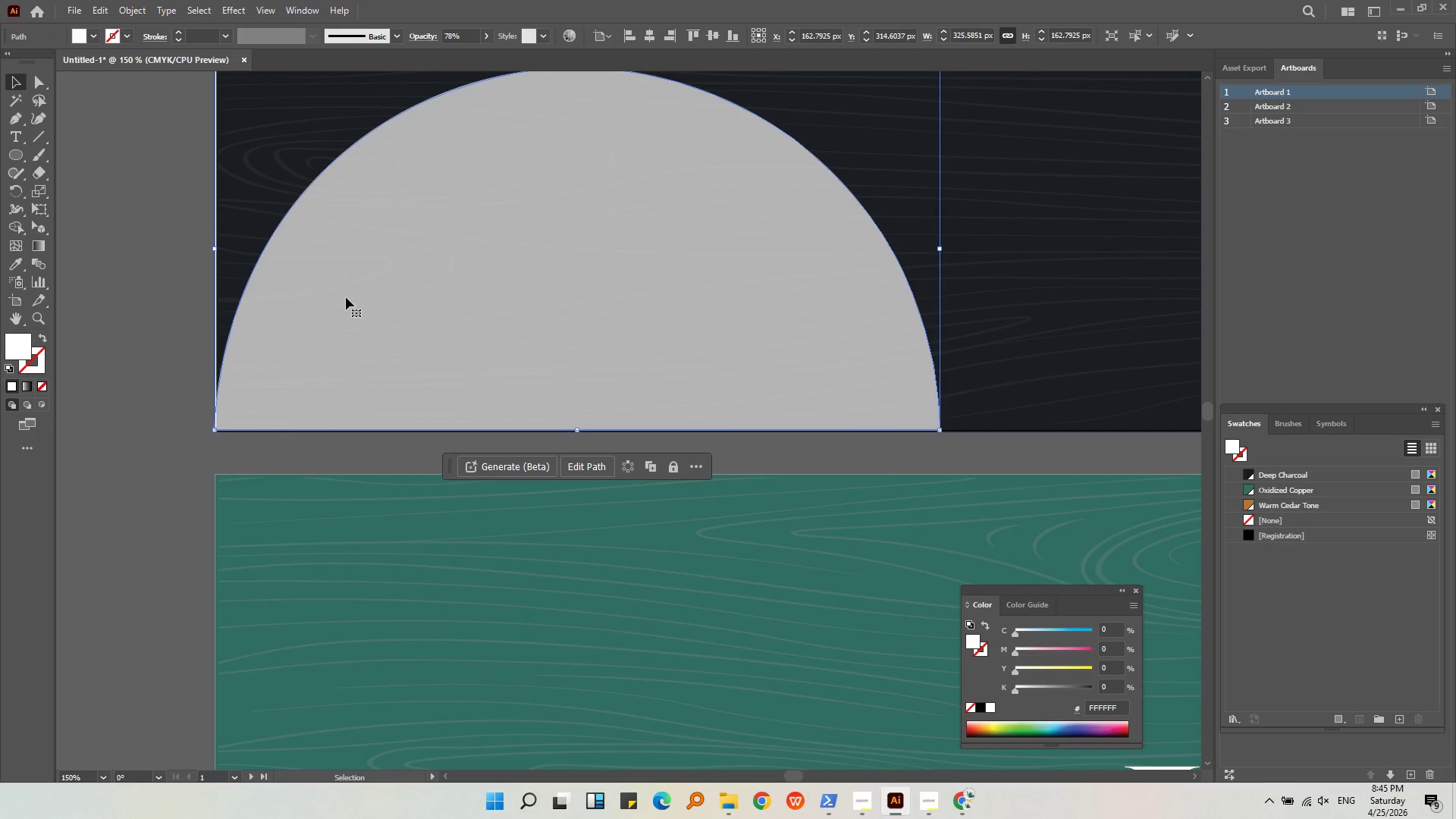 
left_click([162, 322])
 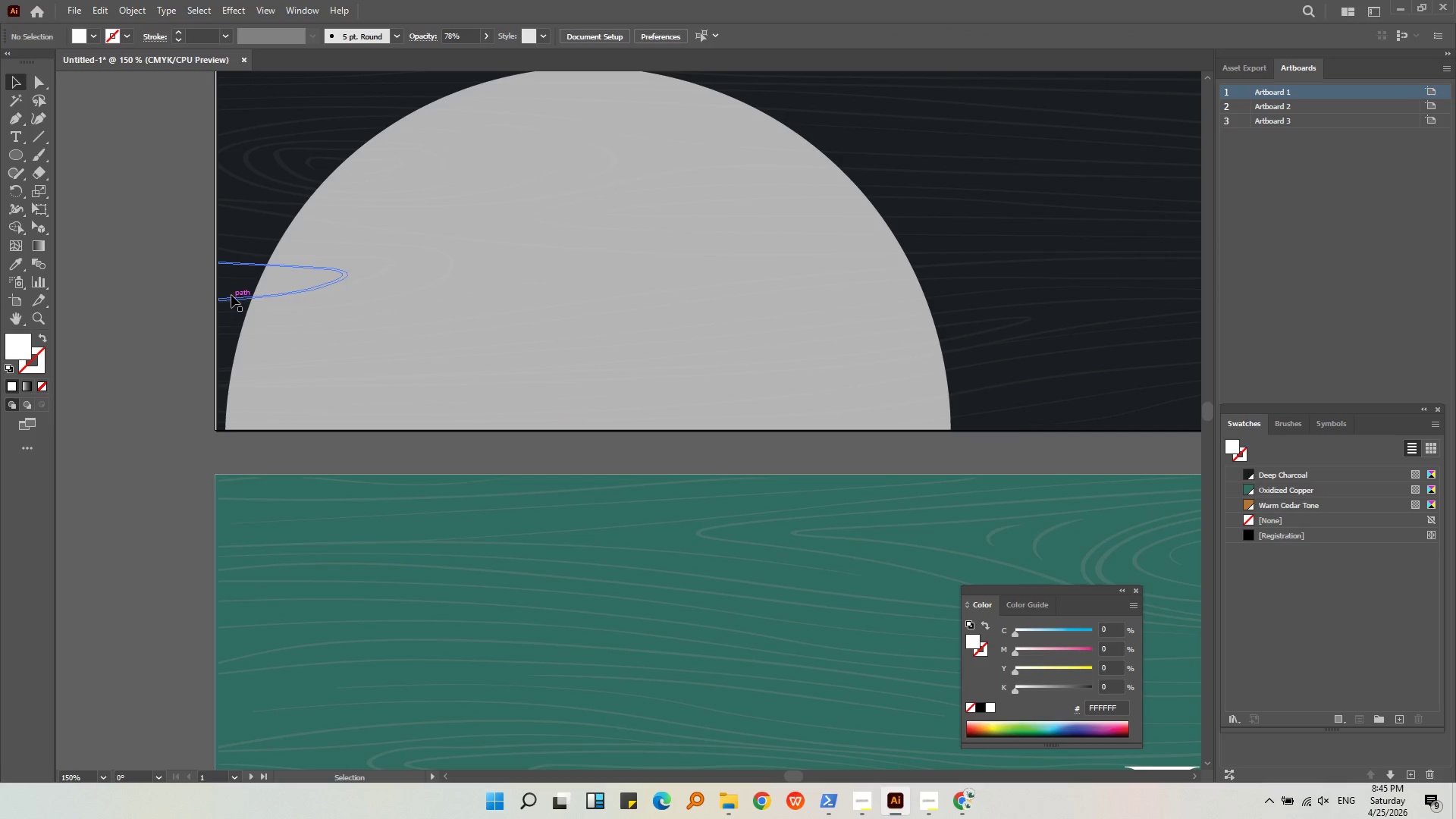 
left_click([231, 281])
 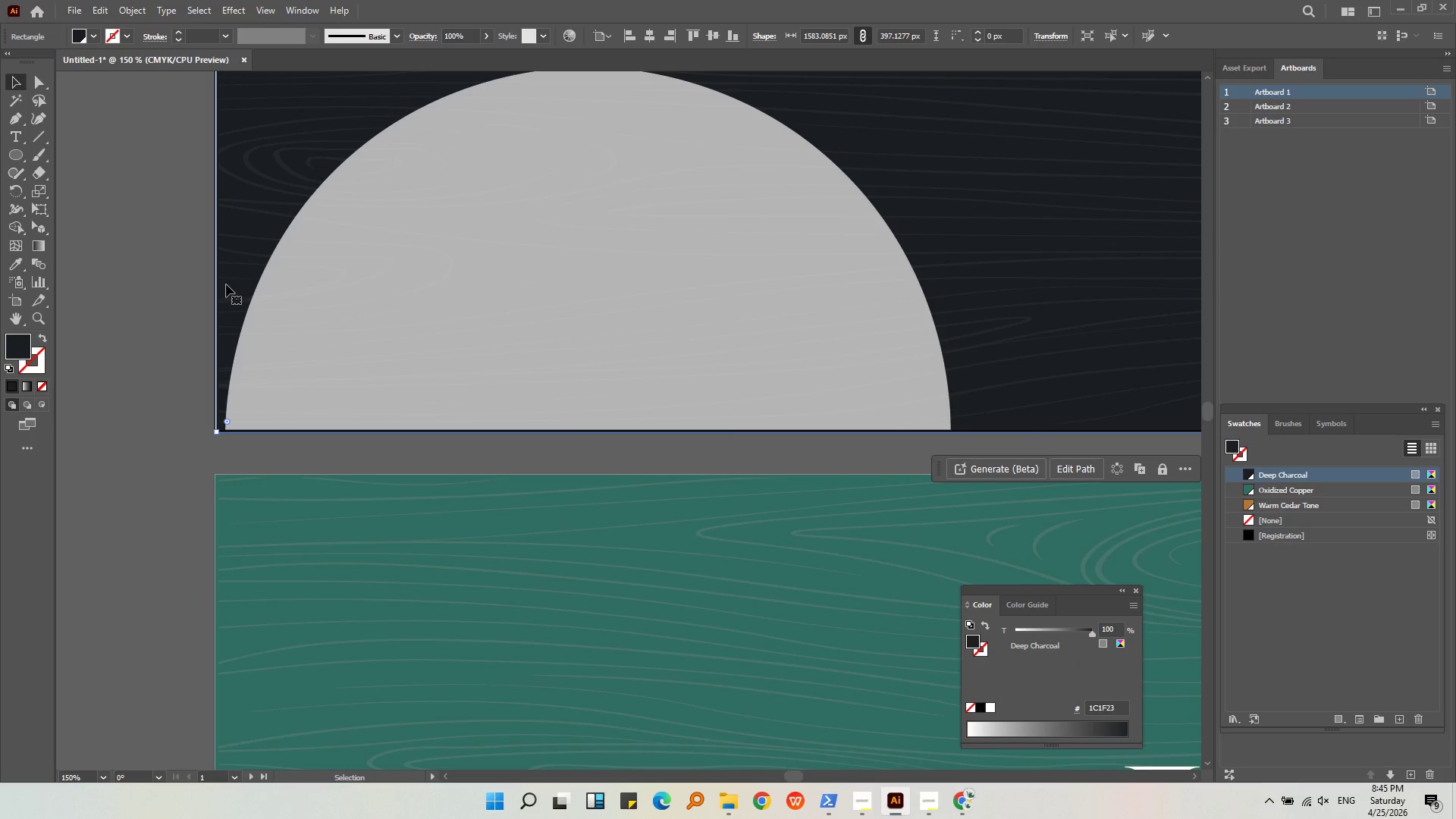 
left_click([225, 285])
 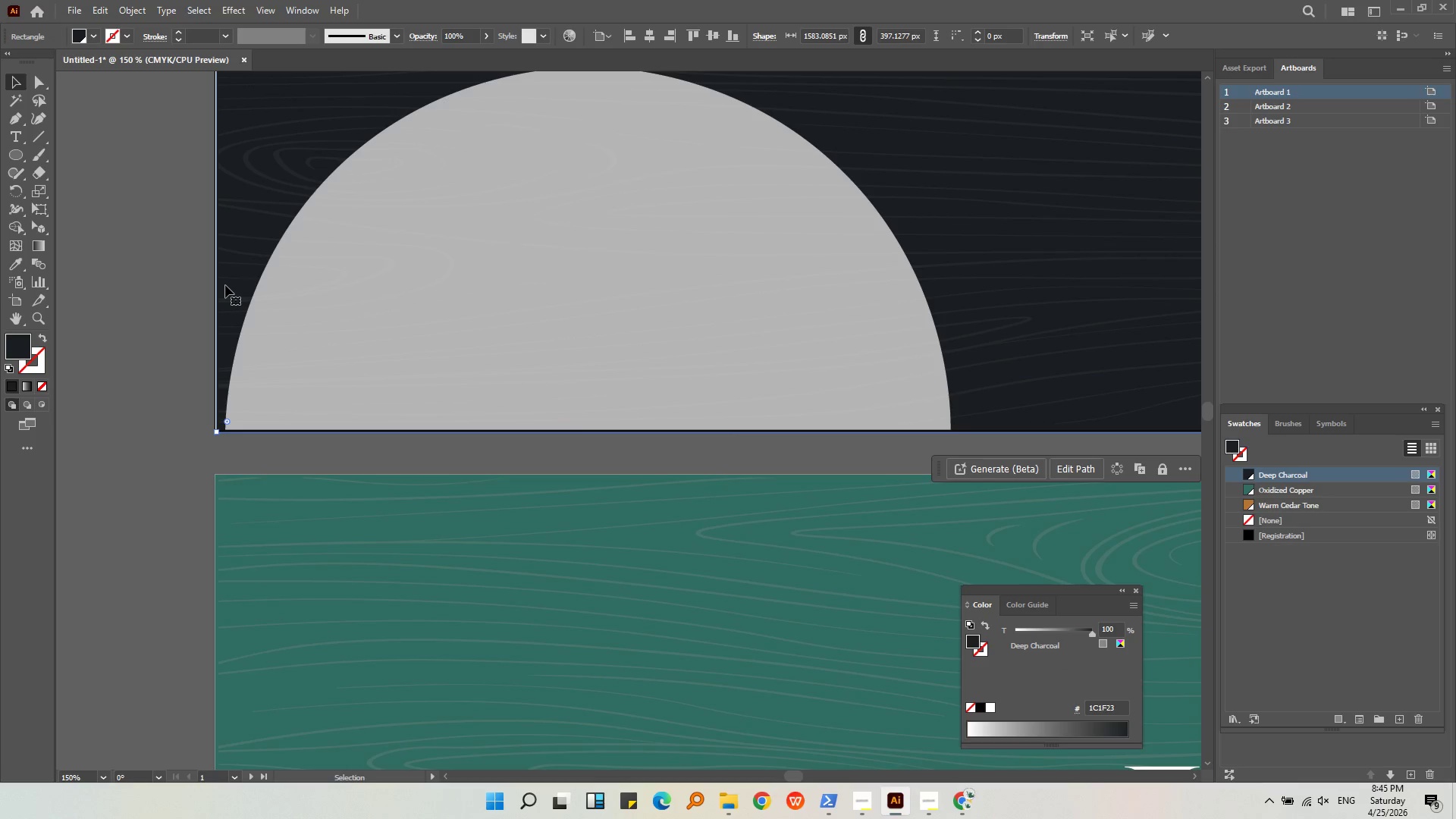 
key(Alt+AltLeft)
 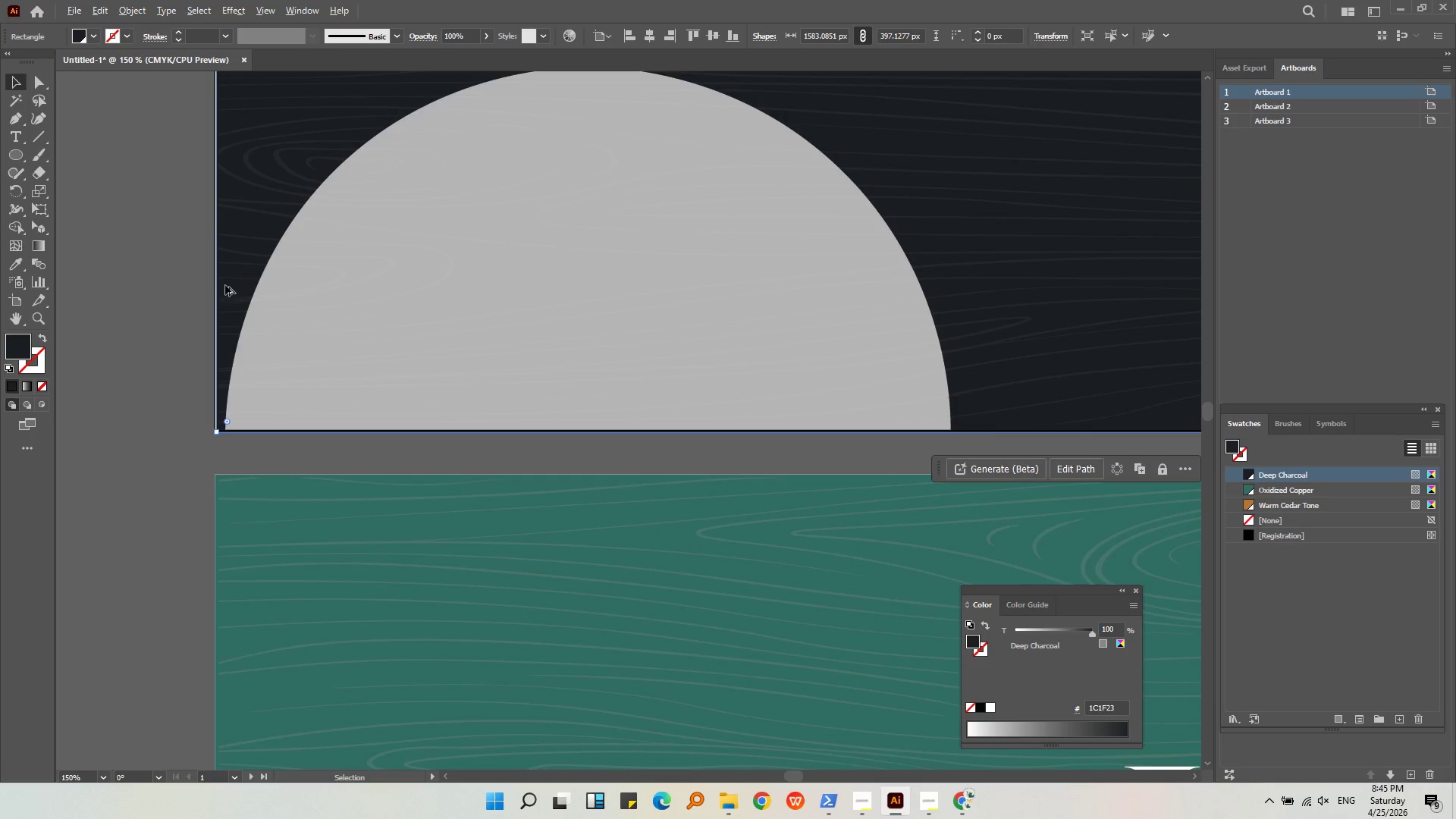 
scroll: coordinate [225, 285], scroll_direction: down, amount: 1.0